 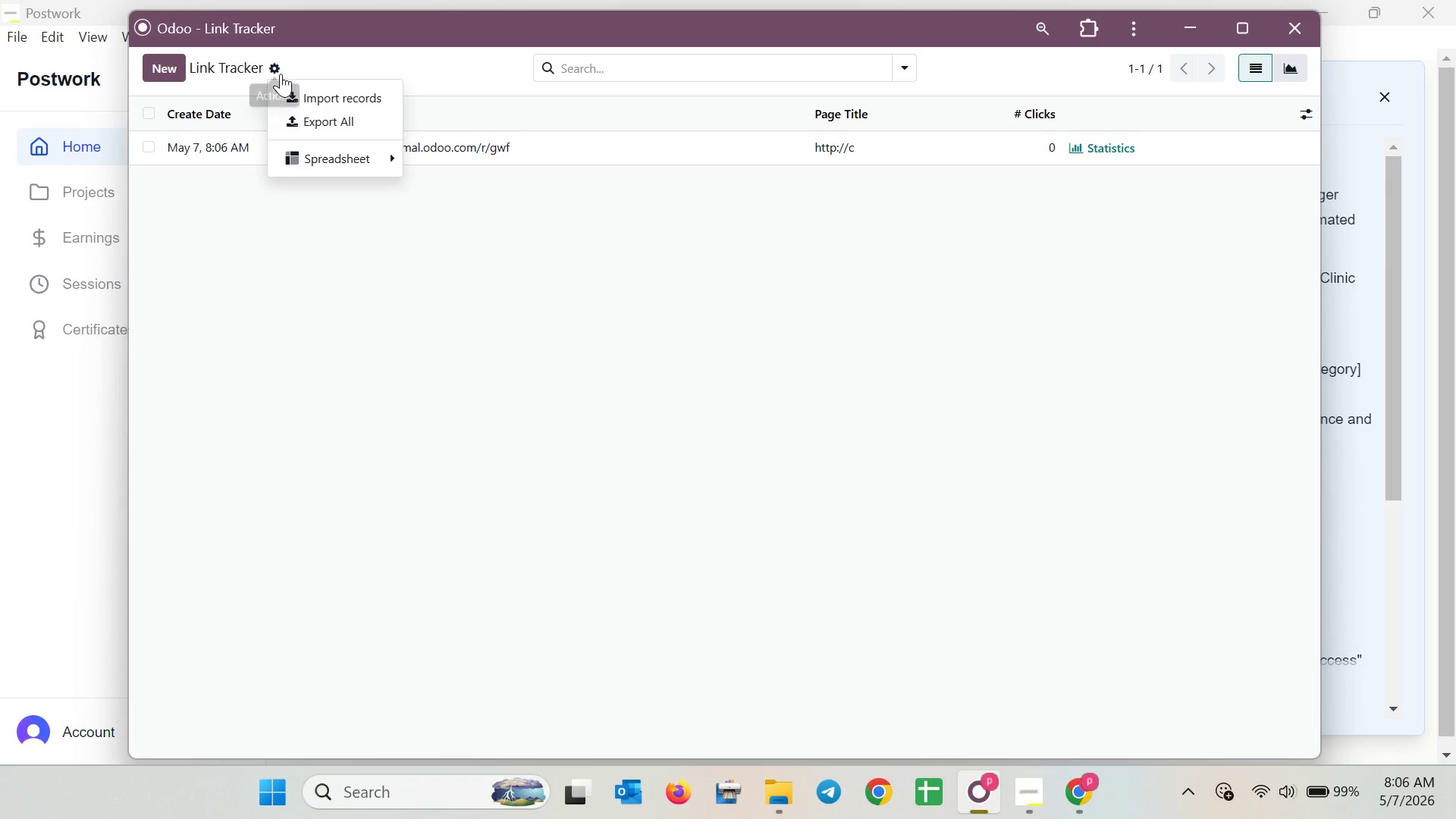 
left_click([1240, 38])
 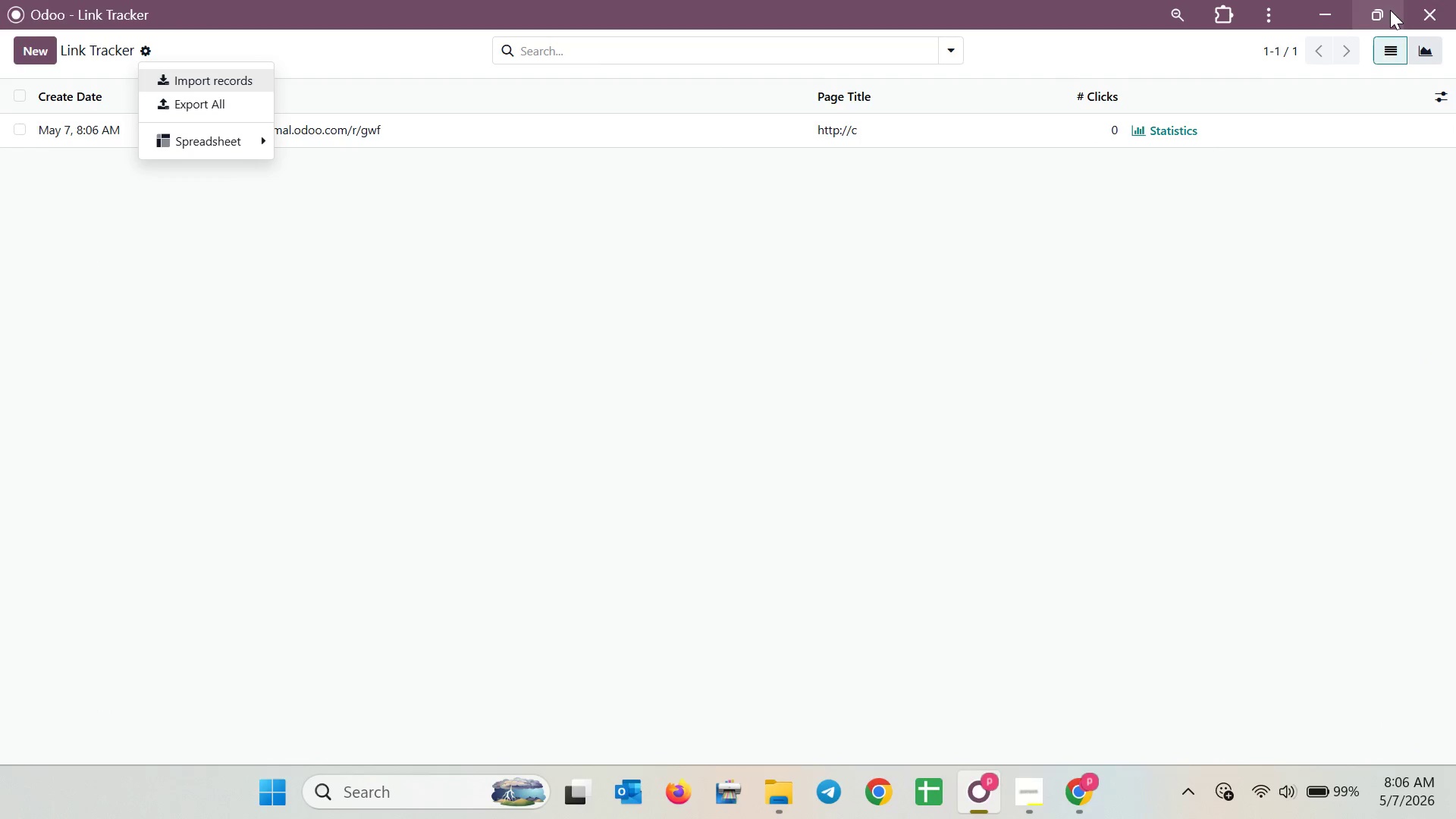 
left_click([1402, 9])
 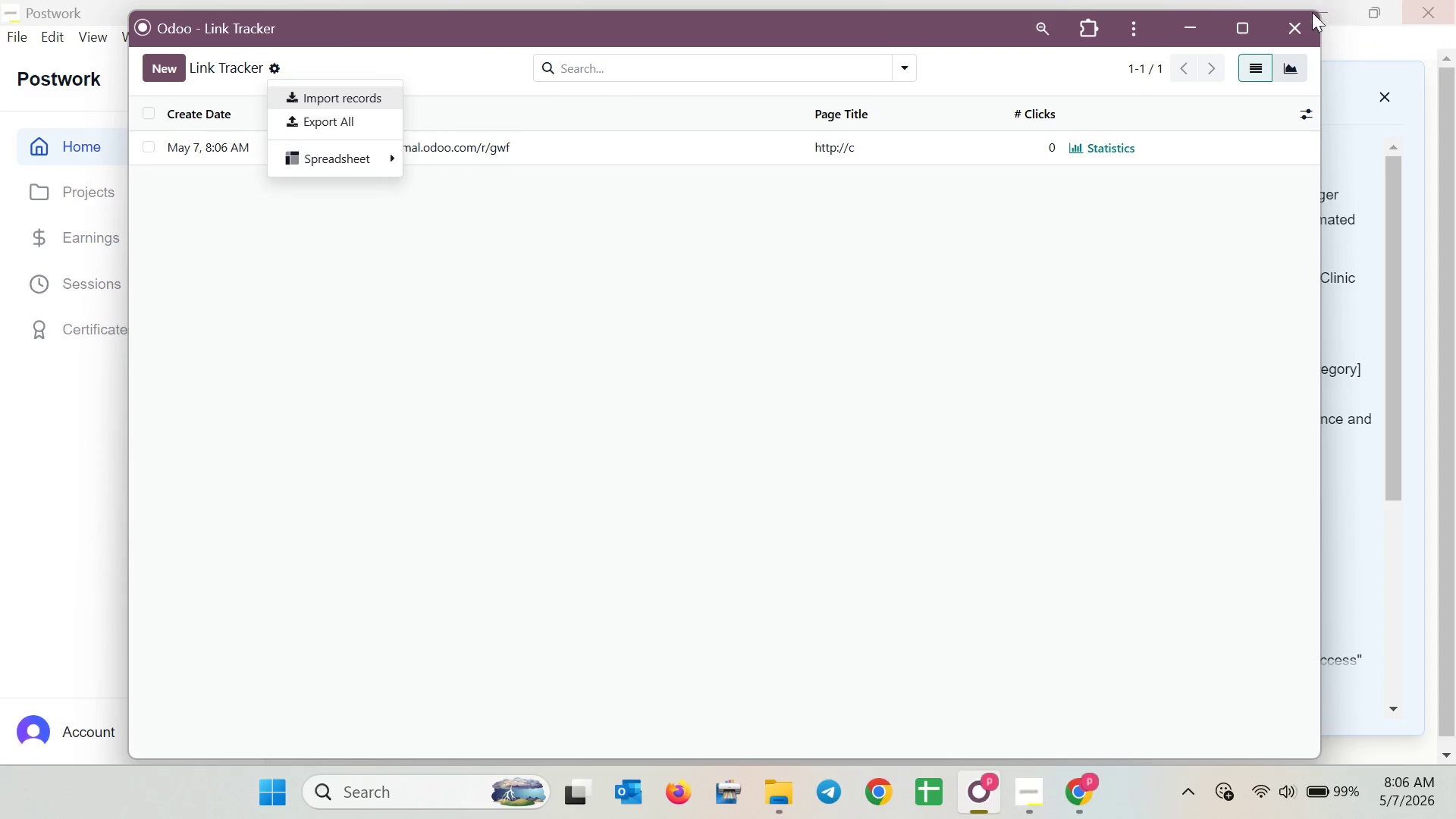 
left_click([1284, 17])
 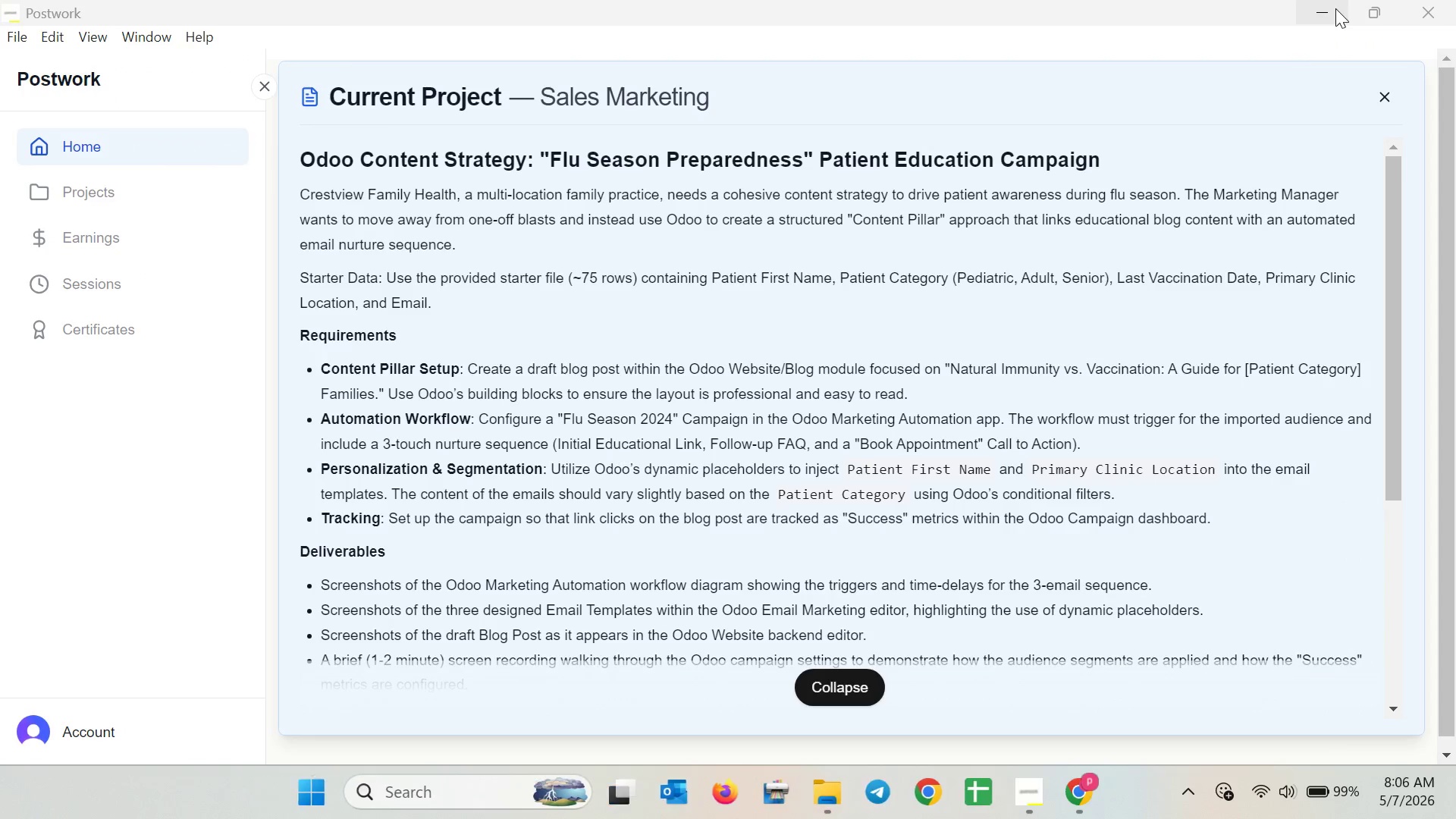 
left_click([1335, 8])
 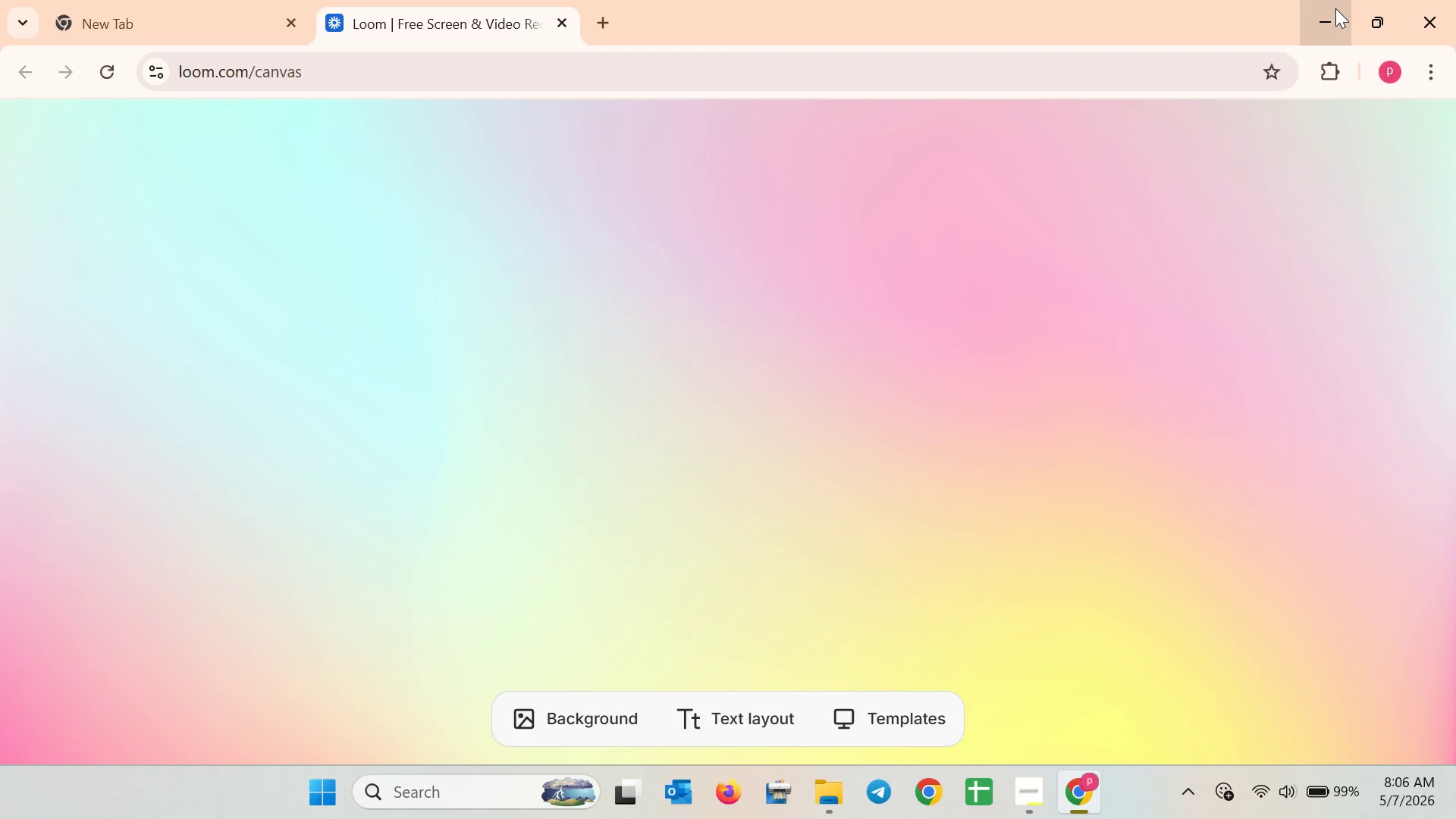 
left_click([1335, 8])
 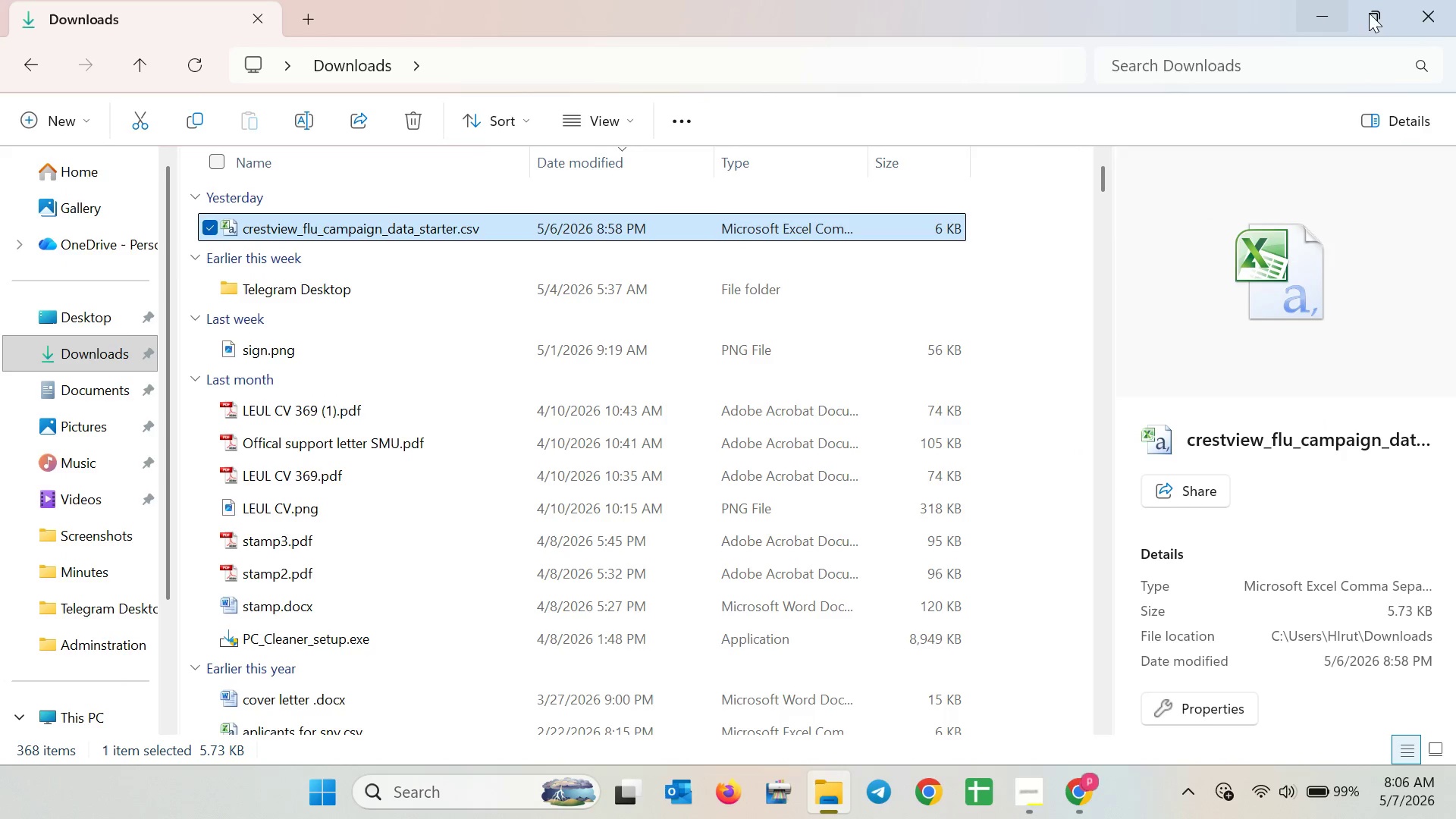 
left_click([1432, 8])
 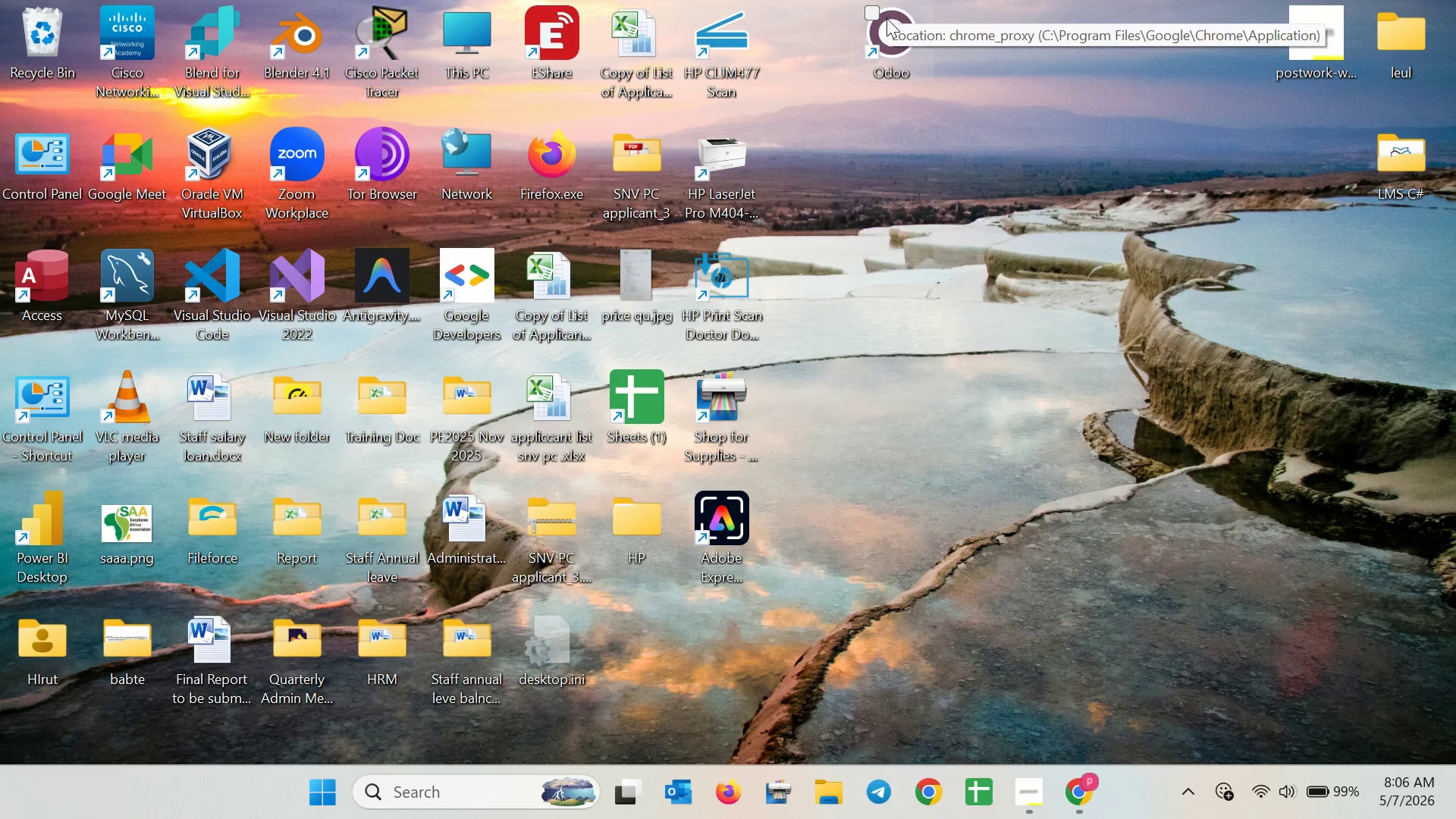 
double_click([886, 18])
 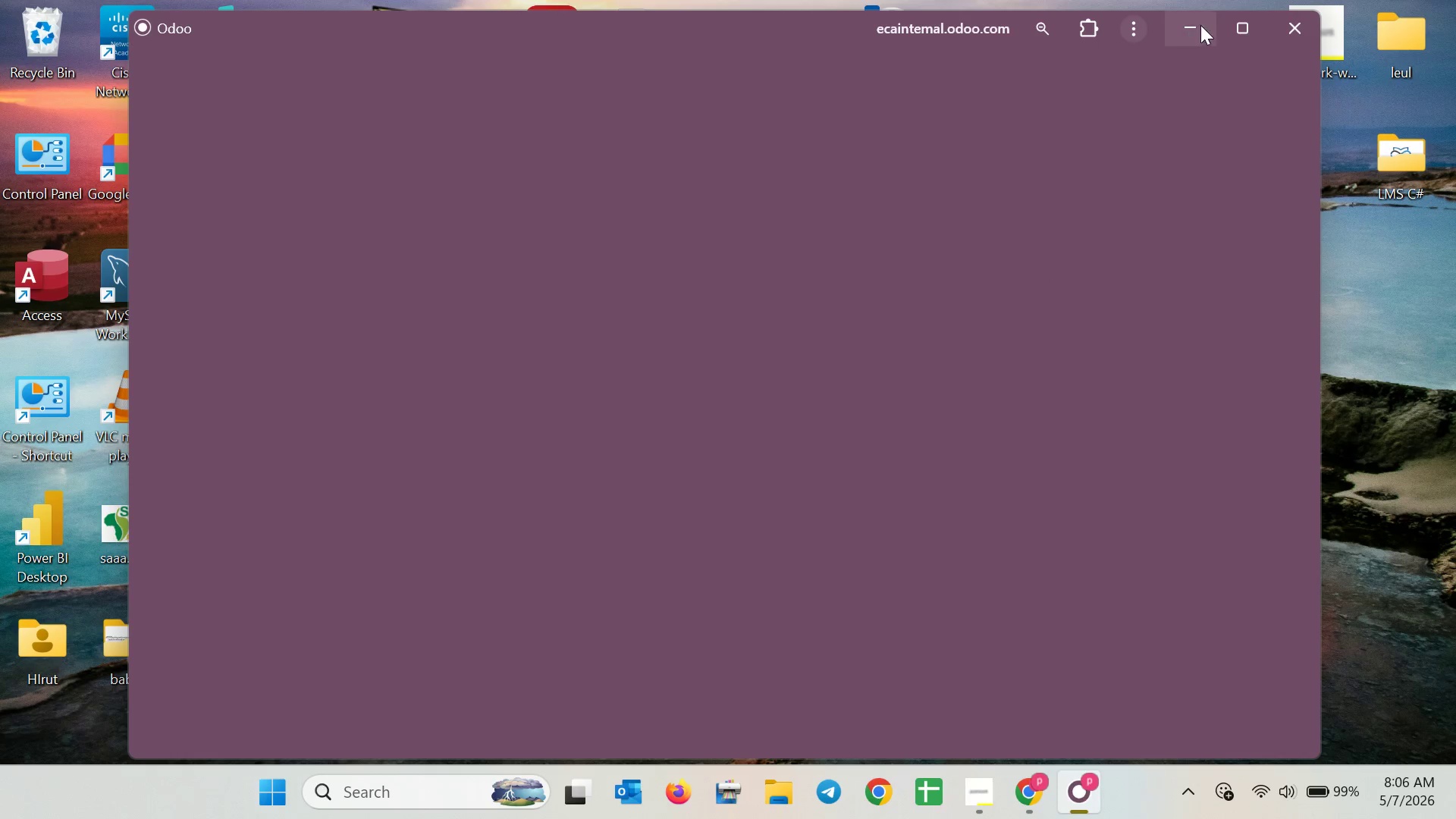 
left_click([1225, 23])
 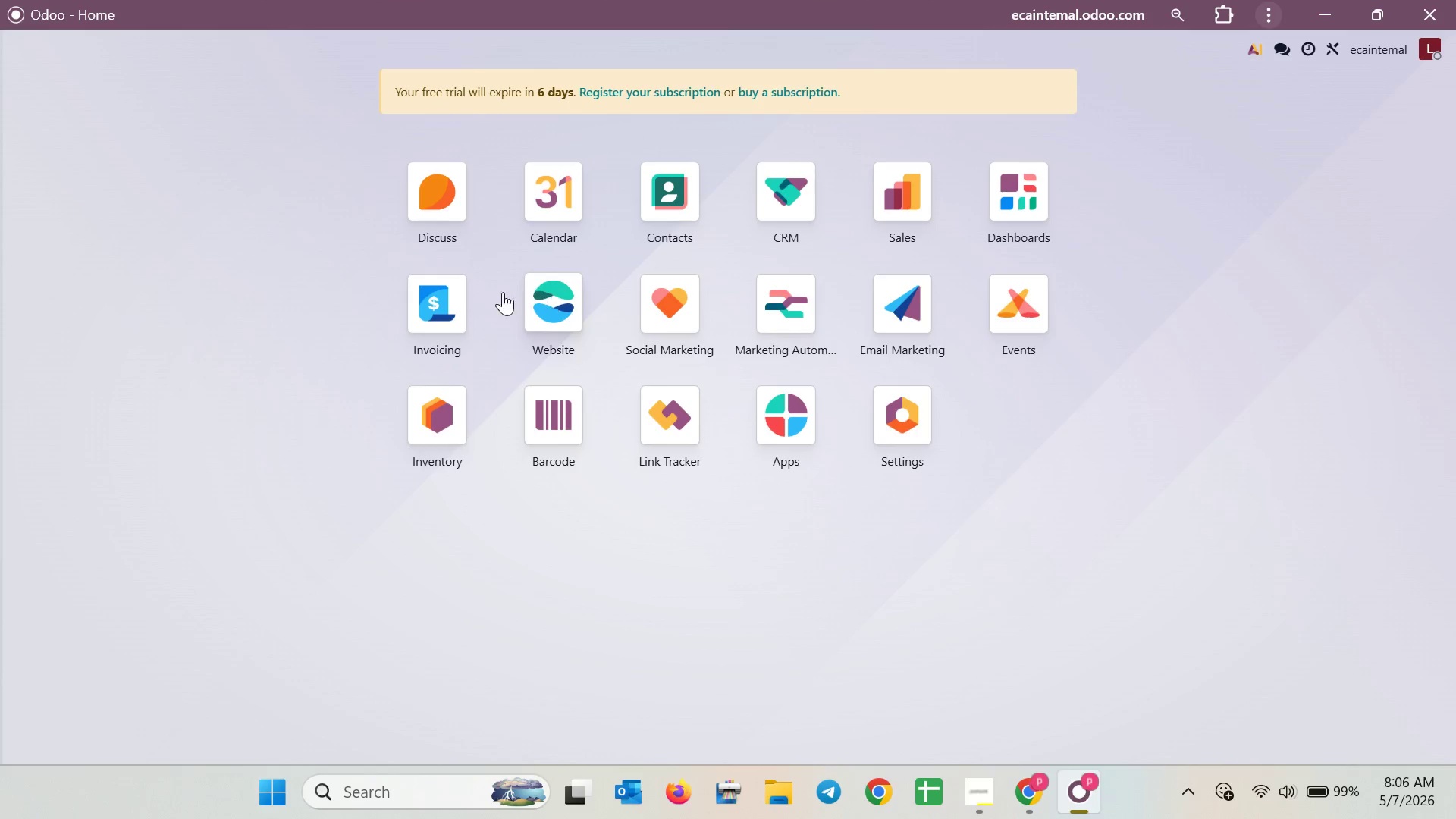 
left_click([531, 299])
 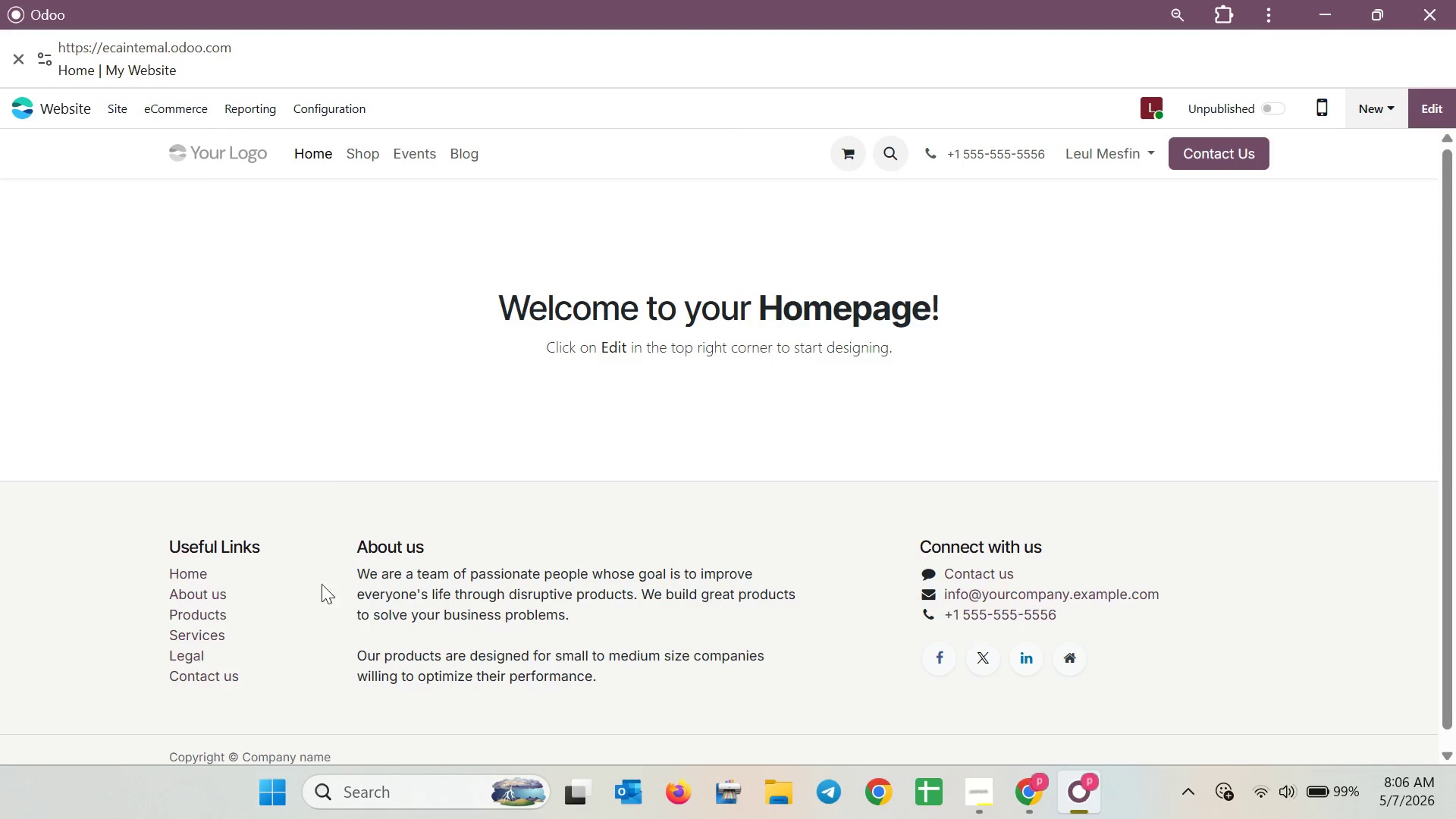 
left_click([456, 158])
 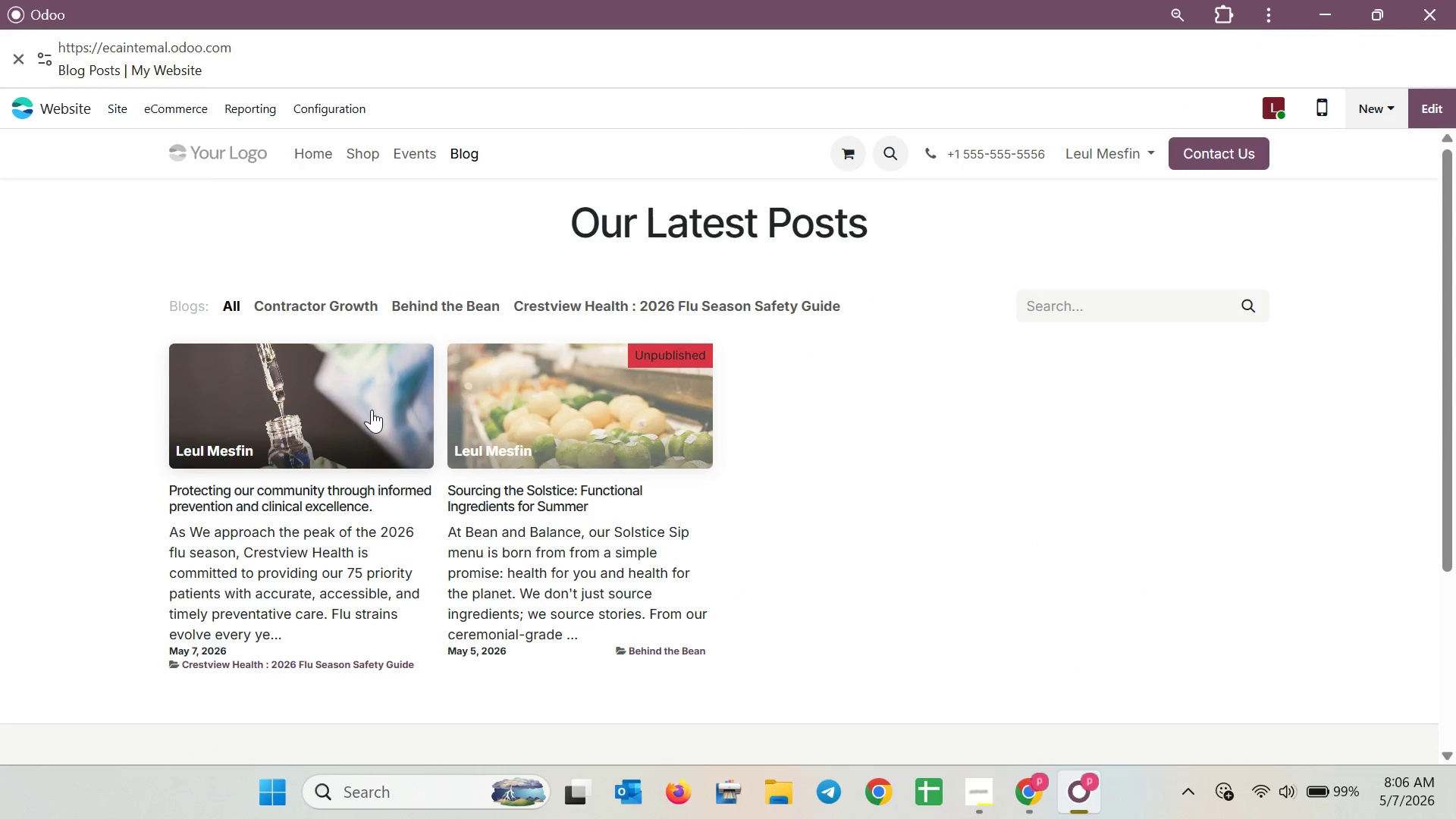 
left_click([362, 444])
 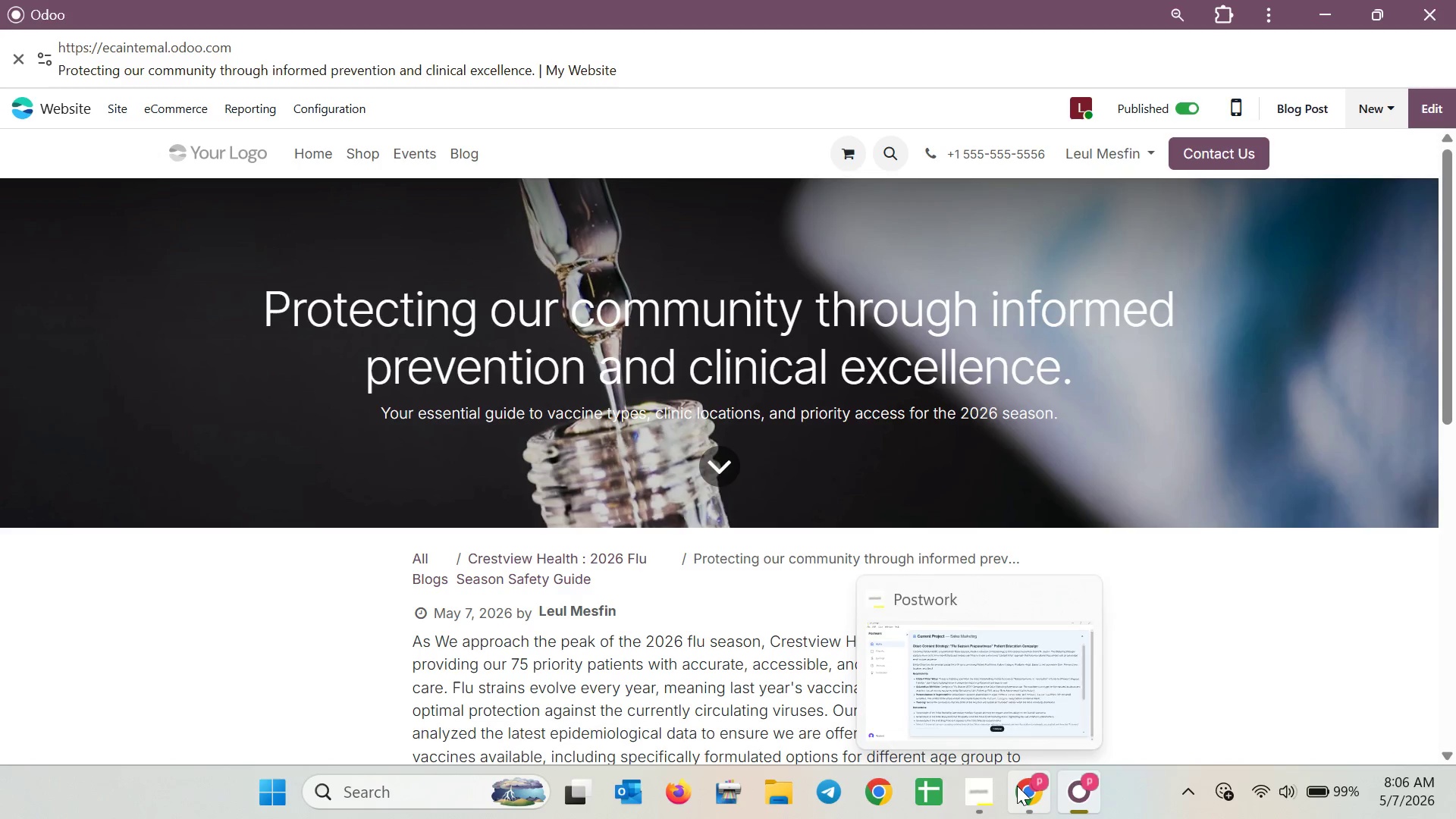 
left_click([979, 789])